 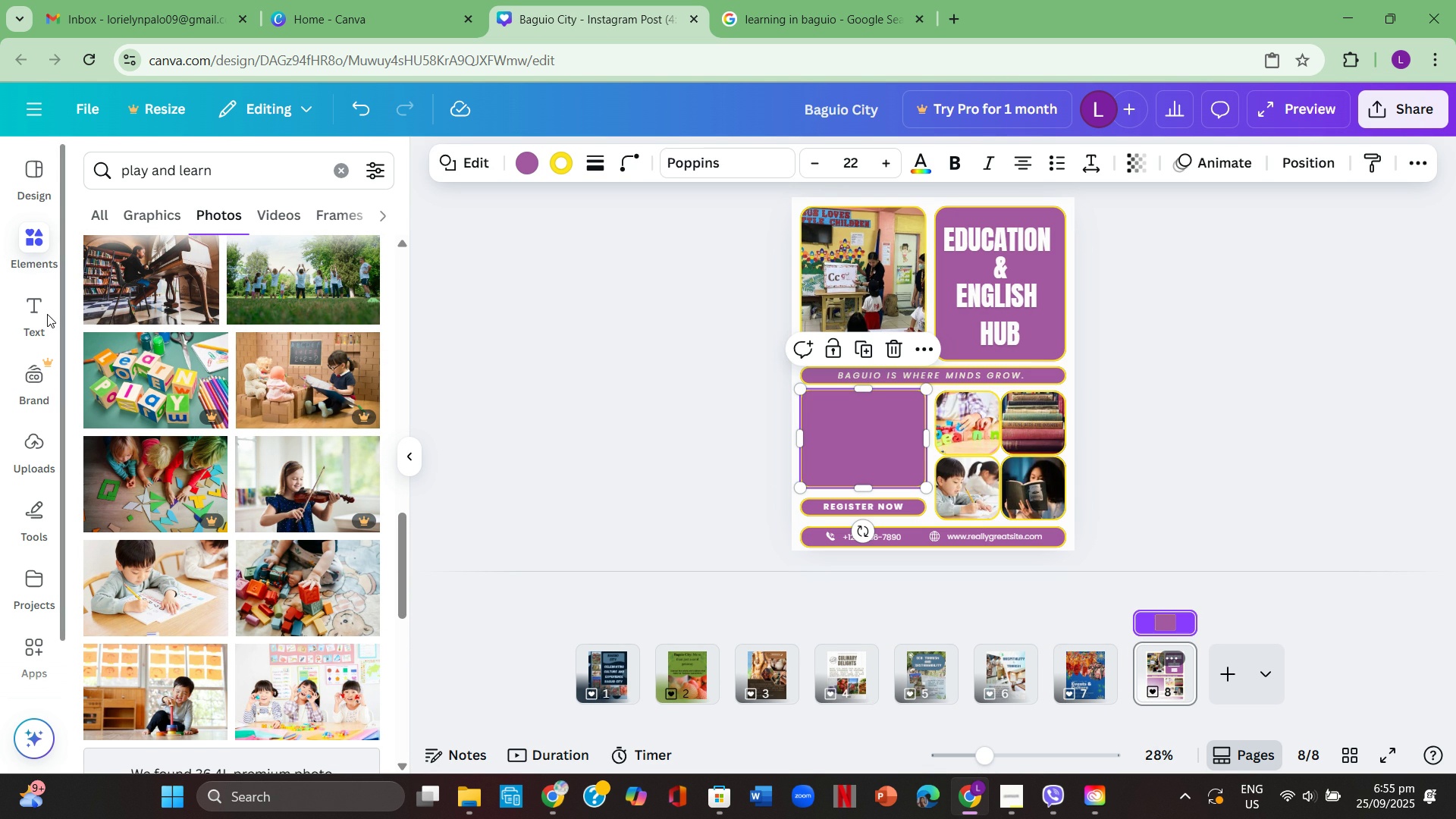 
left_click([46, 315])
 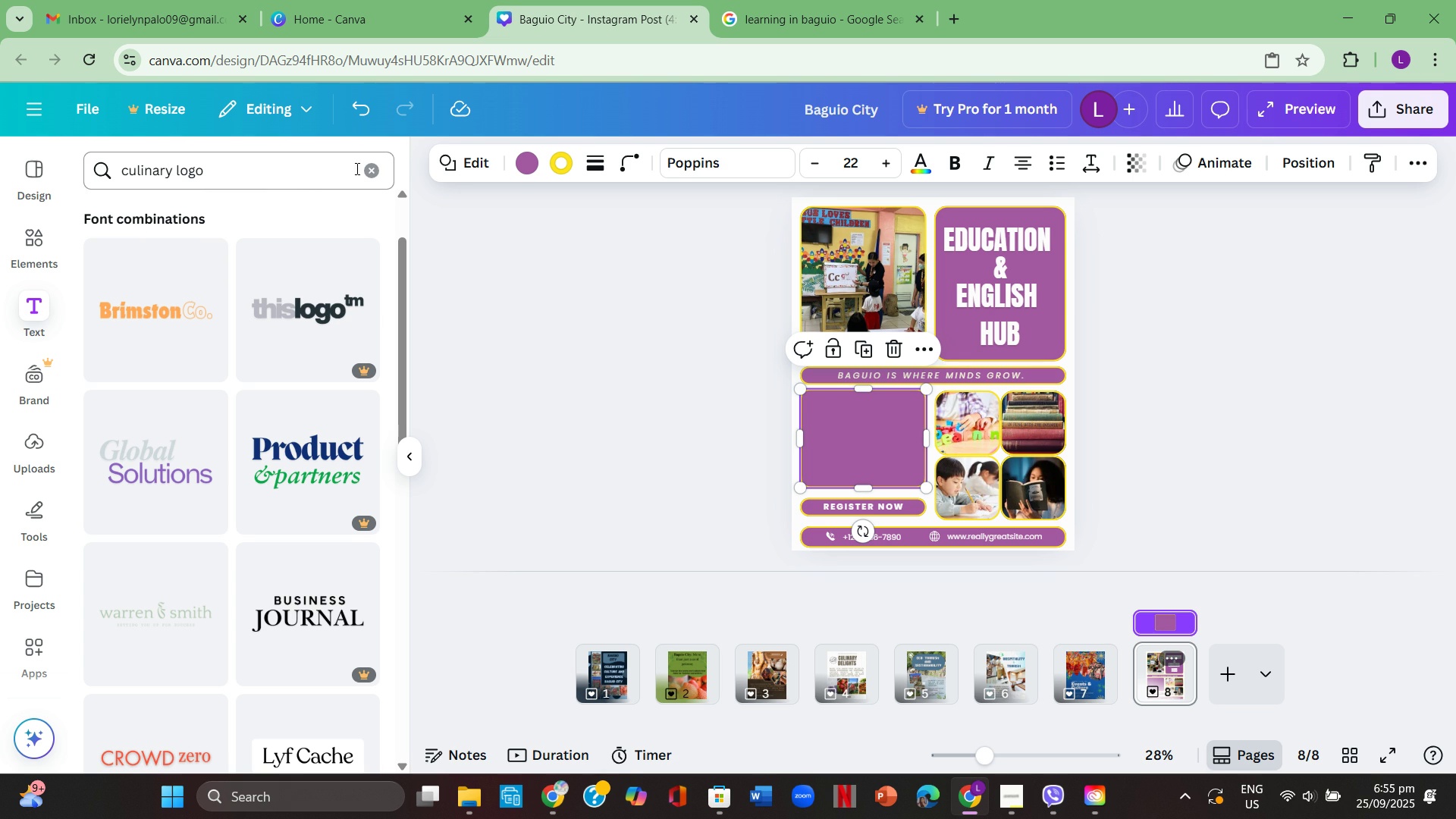 
left_click([374, 165])
 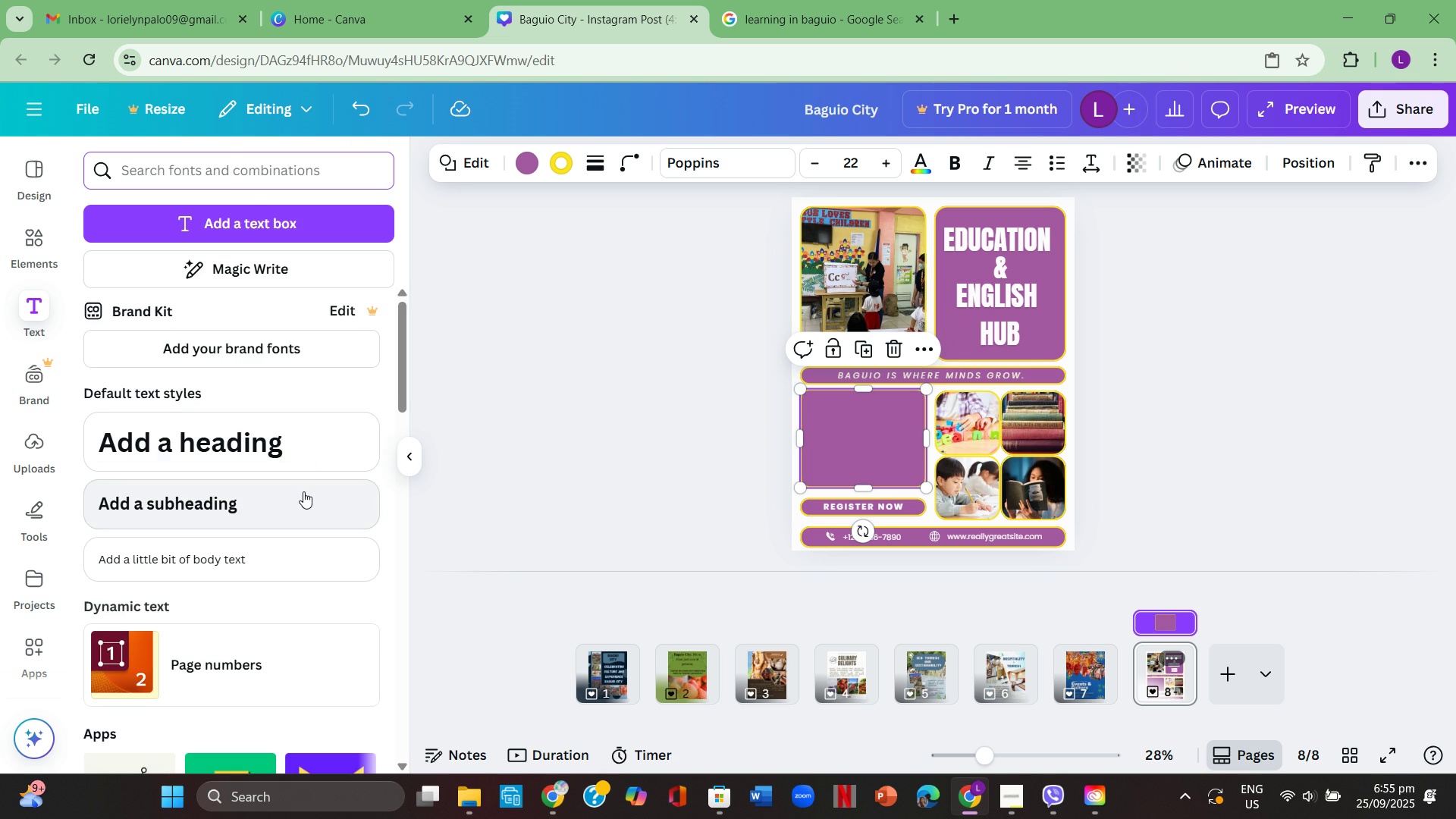 
left_click([303, 491])
 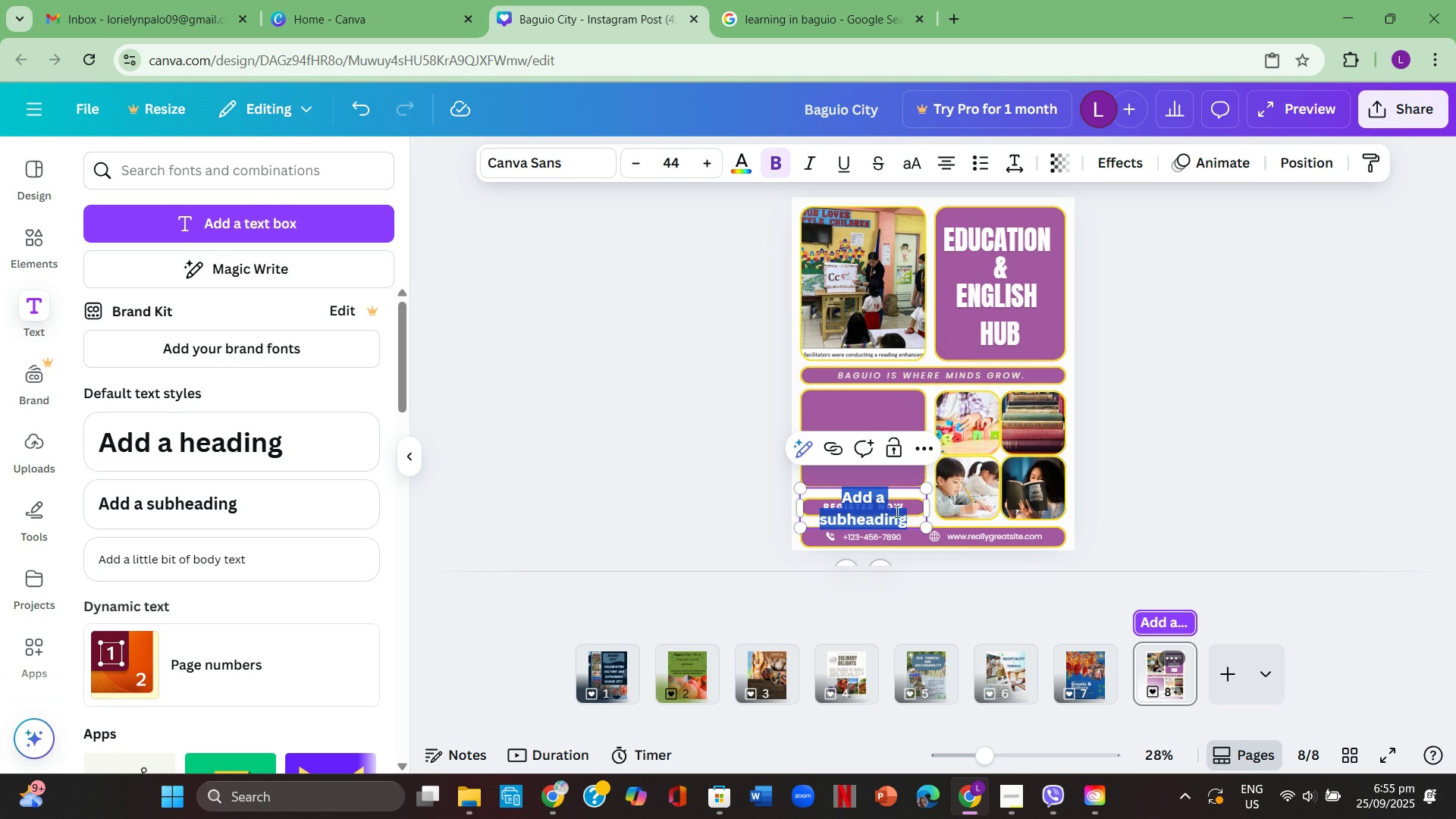 
key(Backspace)
 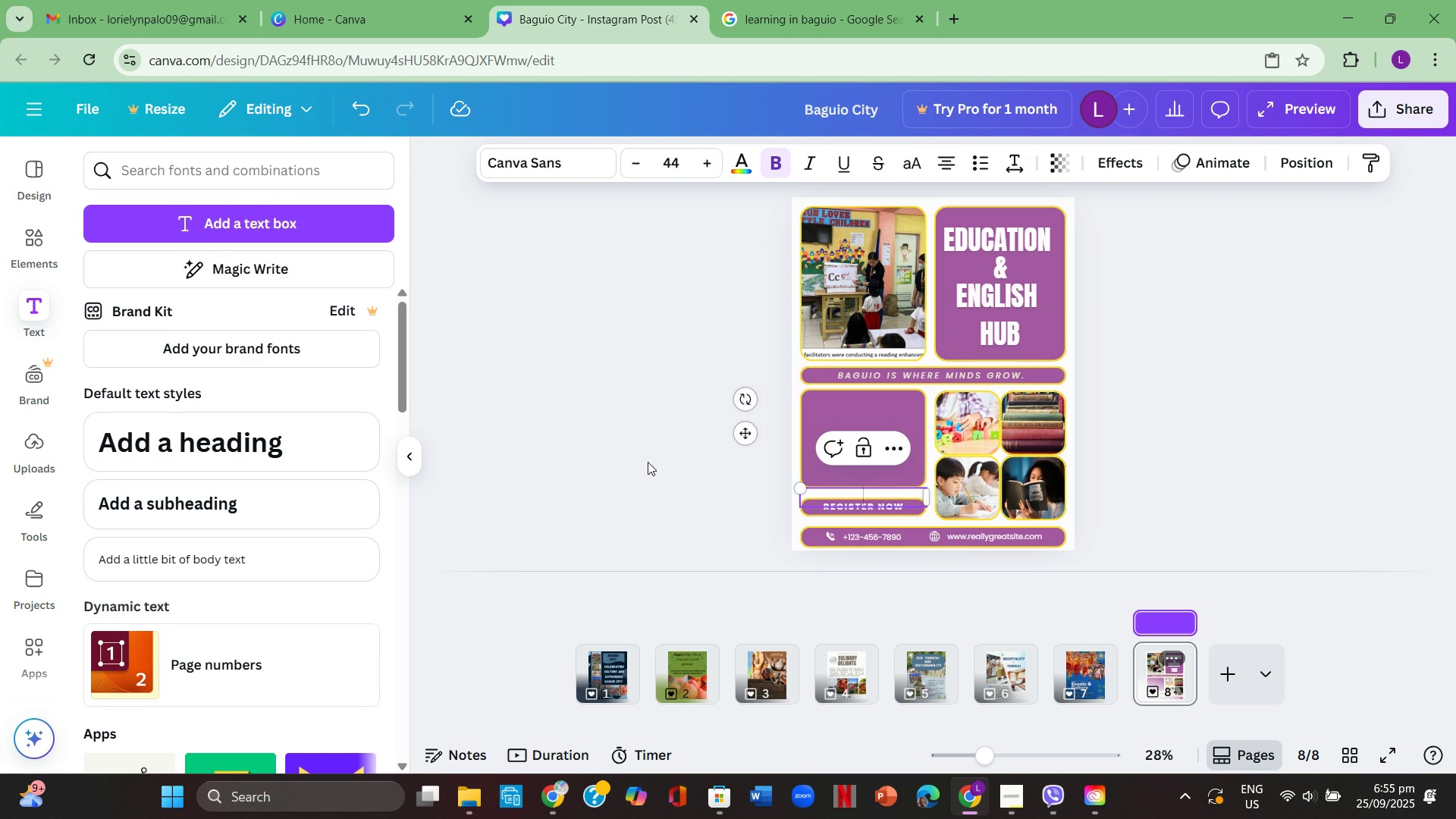 
left_click([648, 461])
 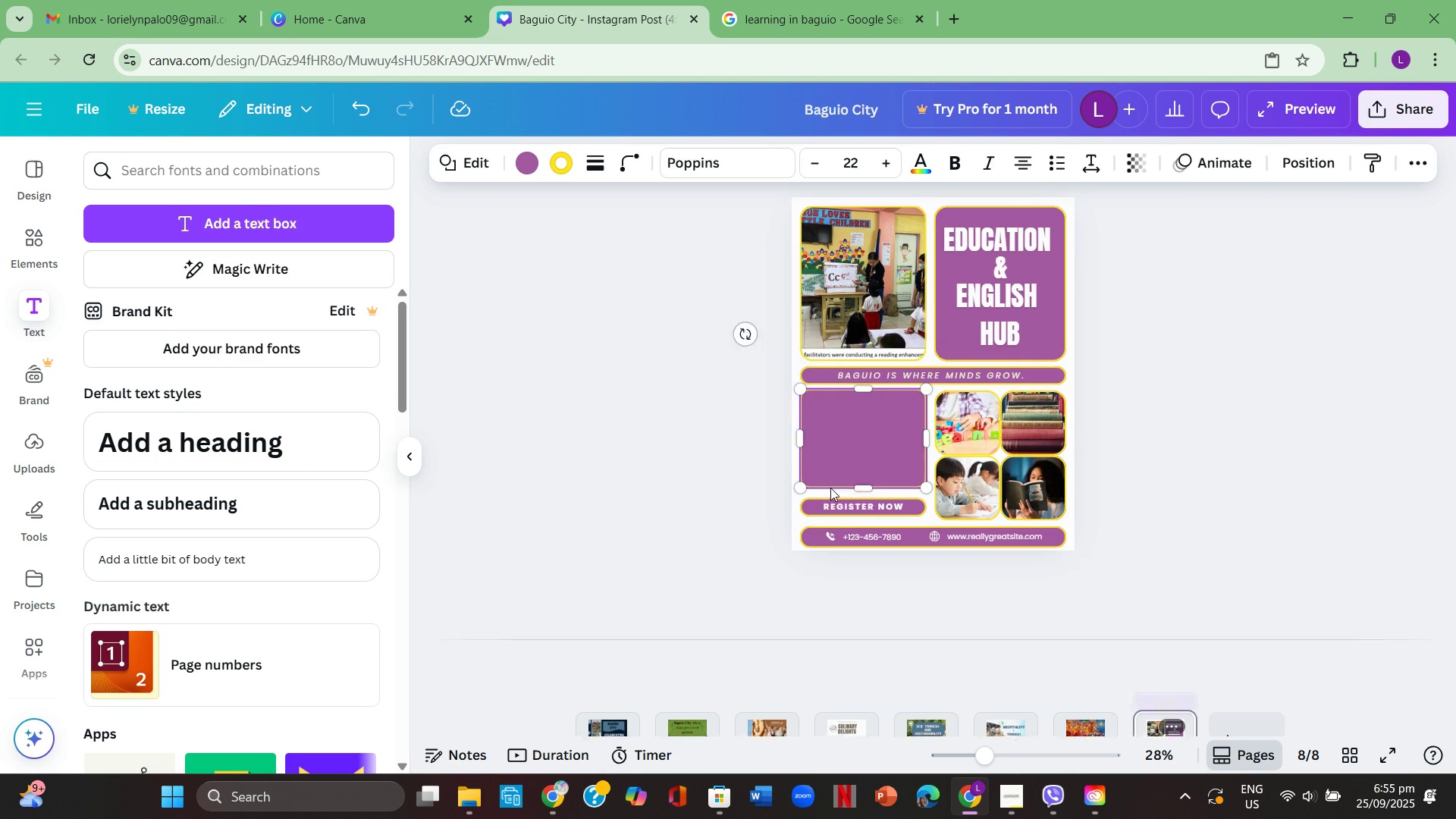 
left_click([830, 488])
 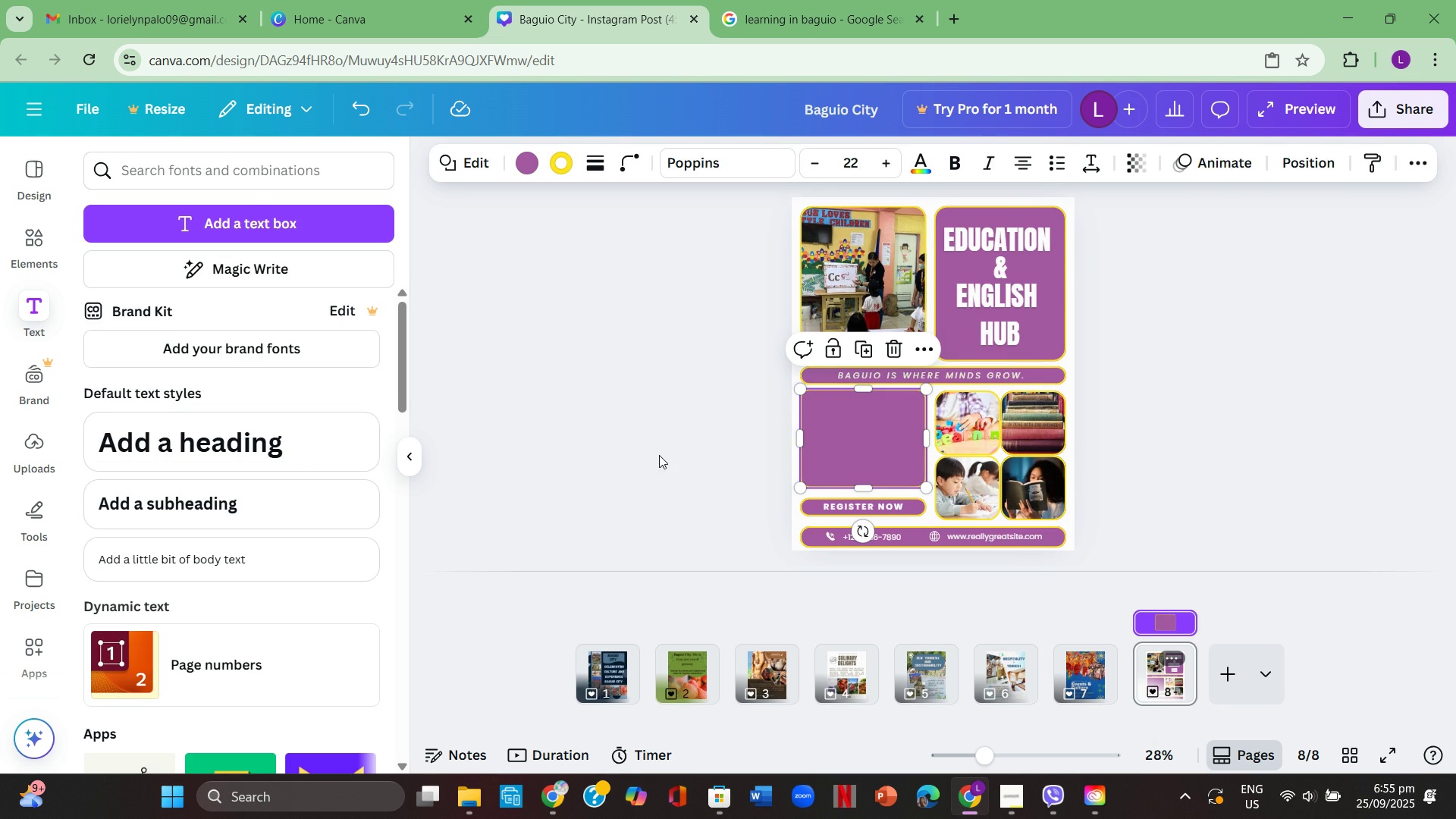 
key(T)
 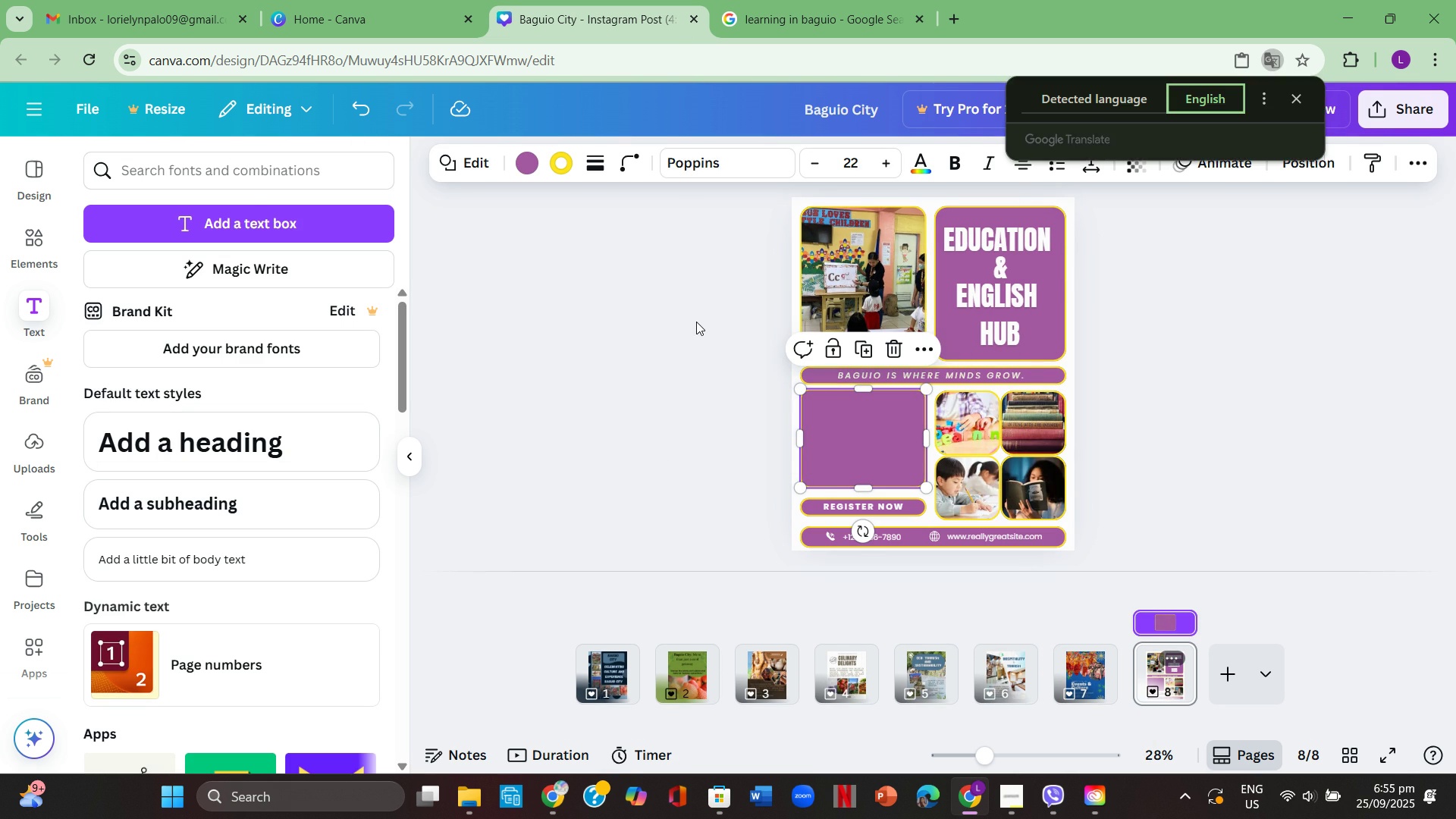 
left_click([696, 322])
 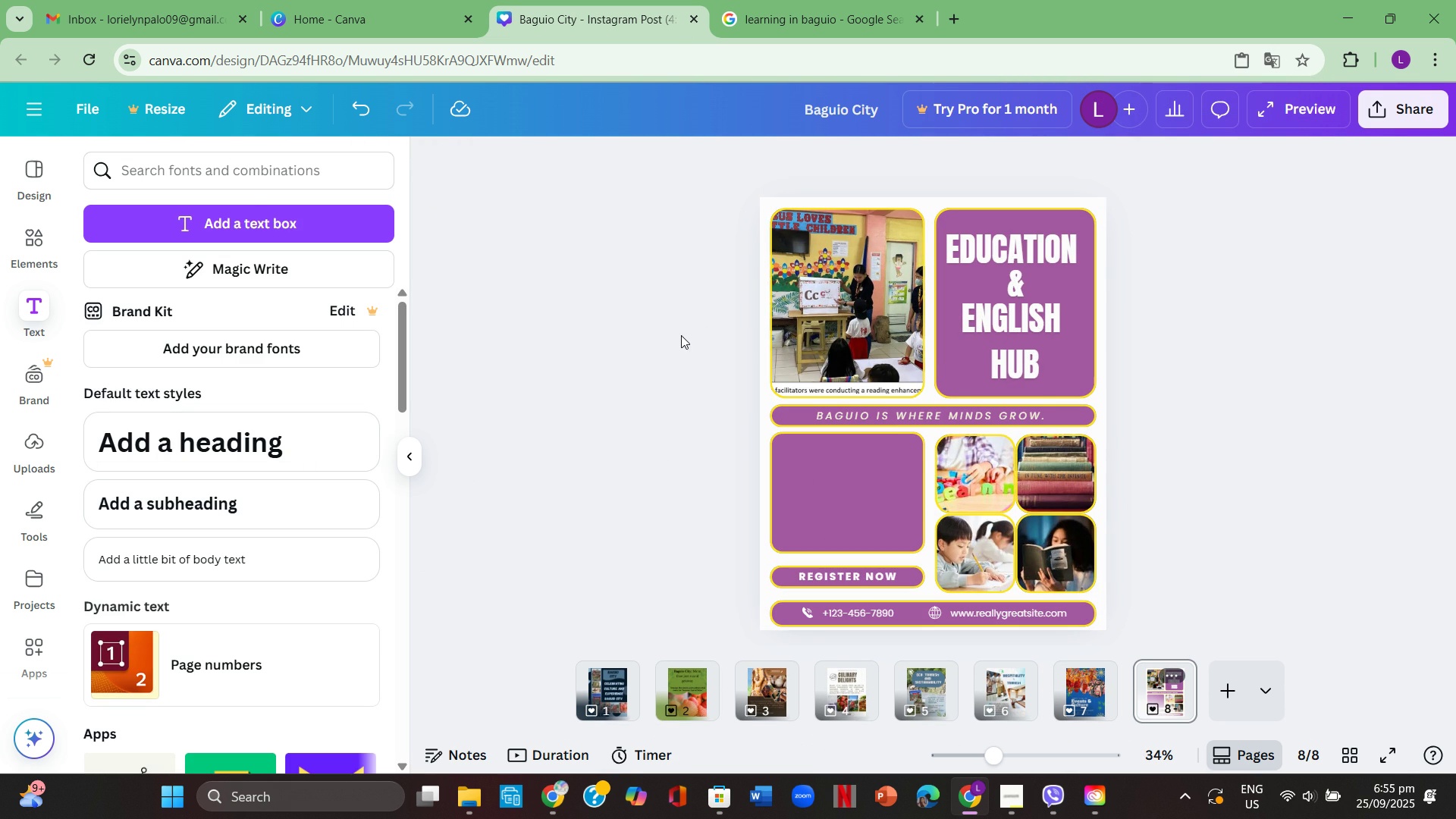 
left_click([676, 331])